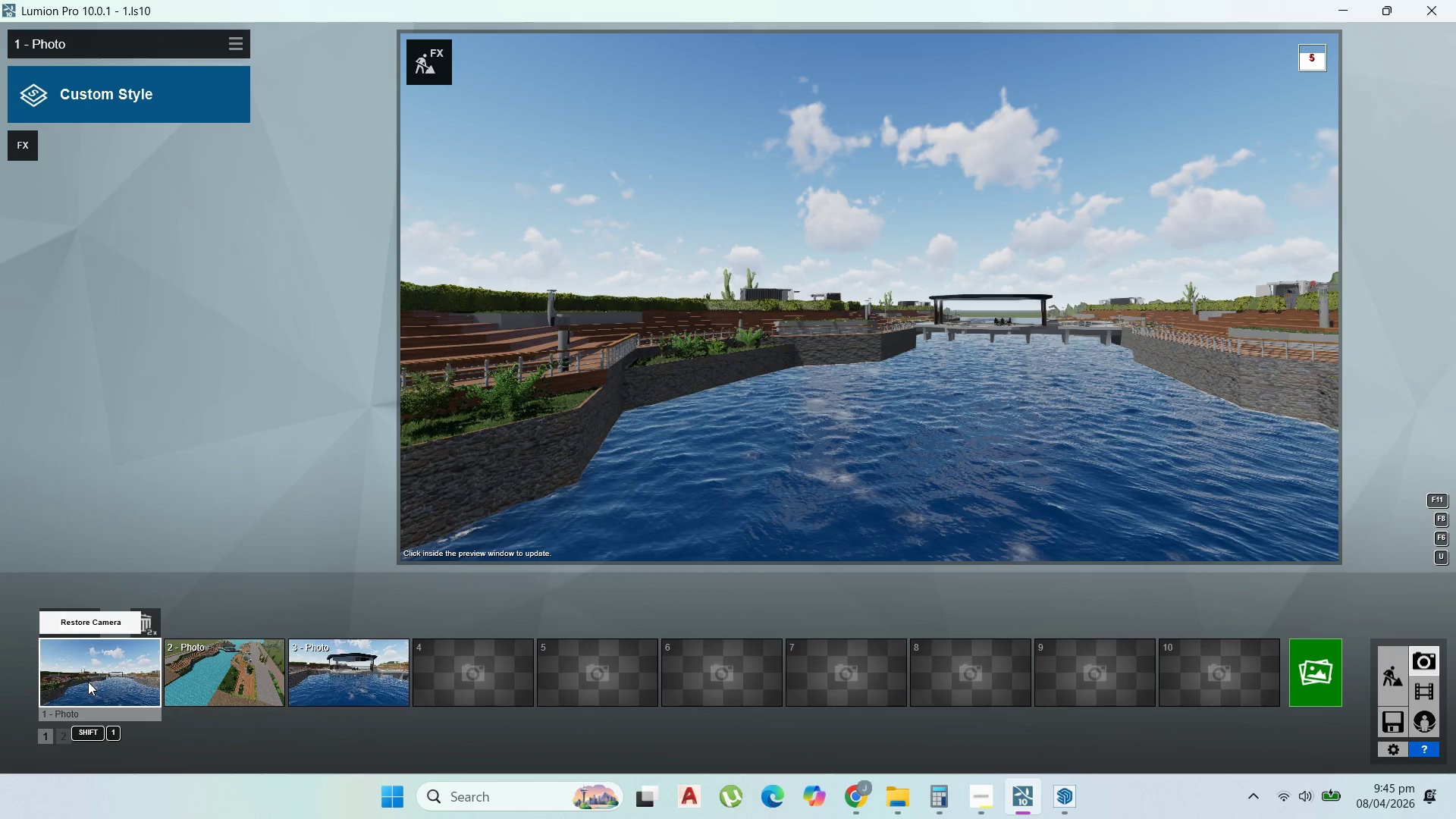 
double_click([78, 679])
 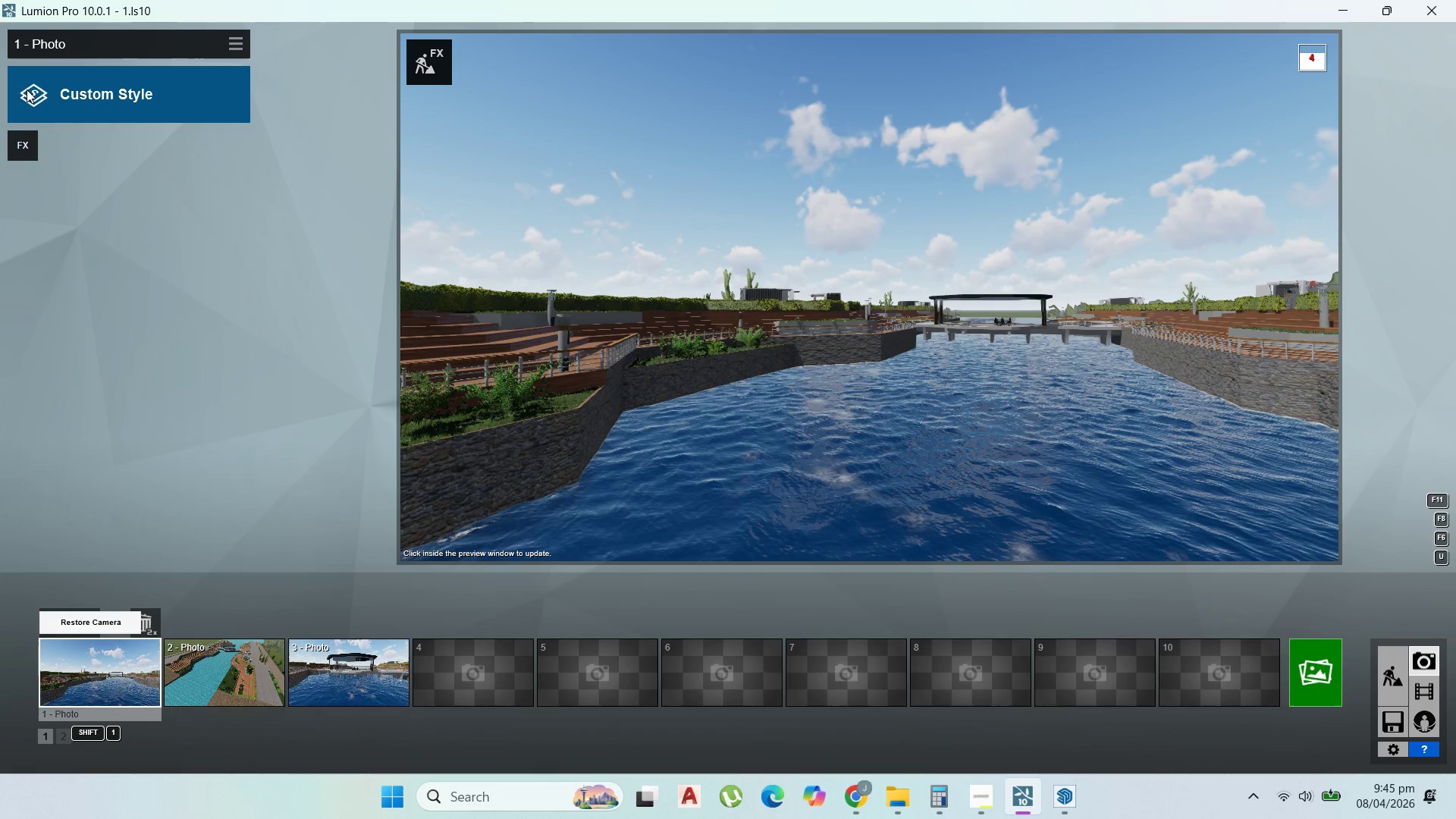 
left_click([16, 140])
 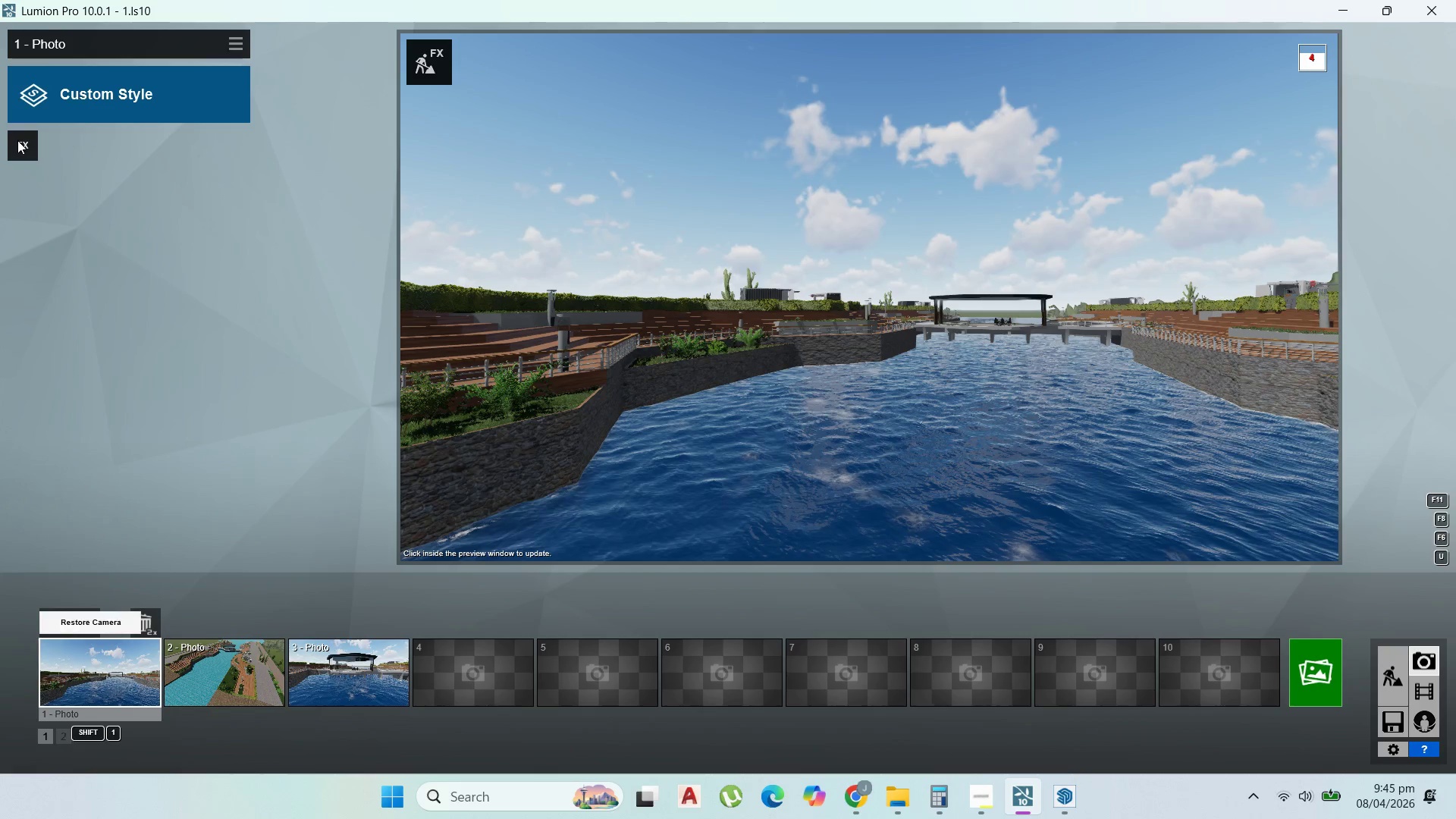 
mouse_move([34, 161])
 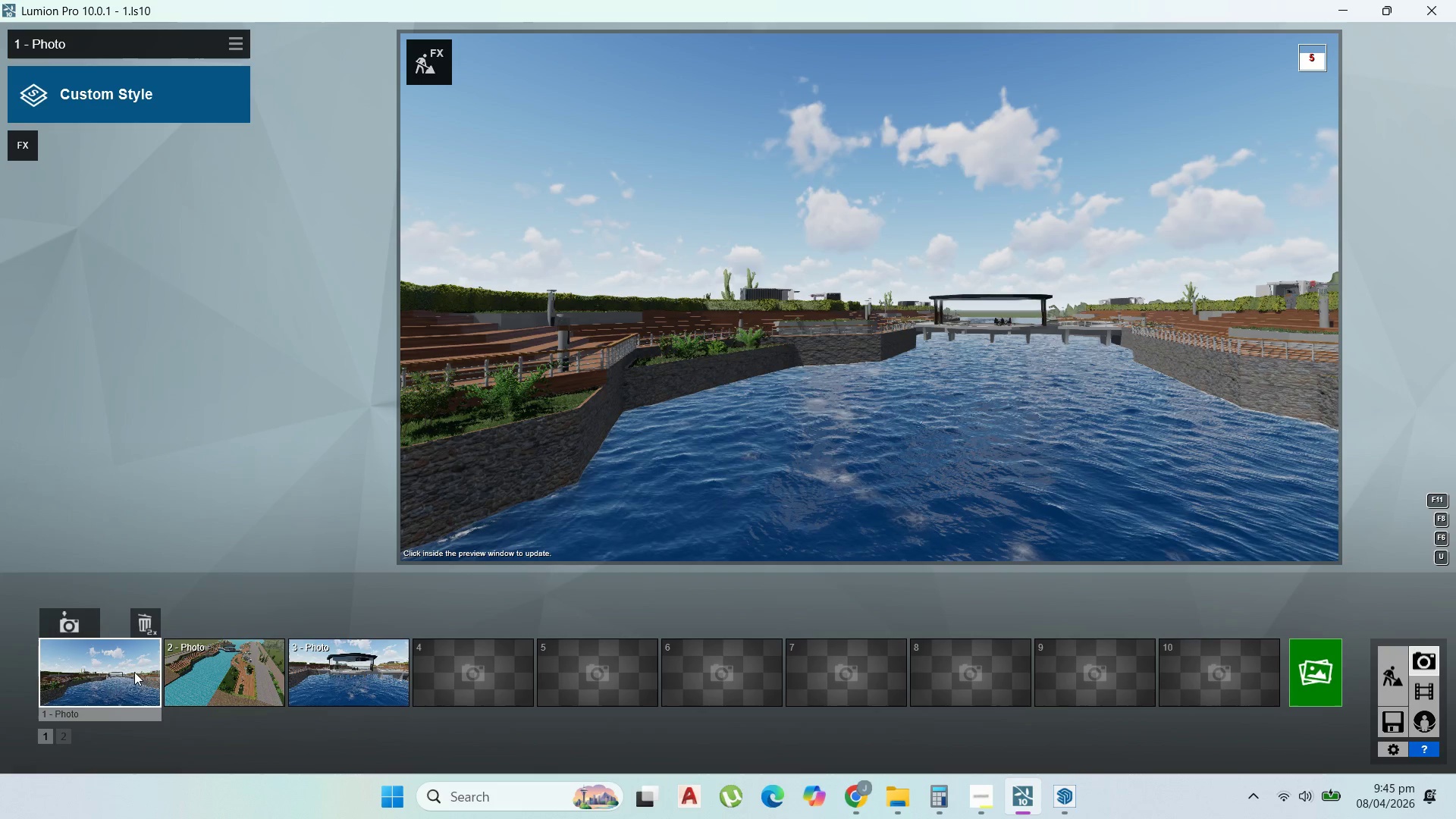 
double_click([133, 673])
 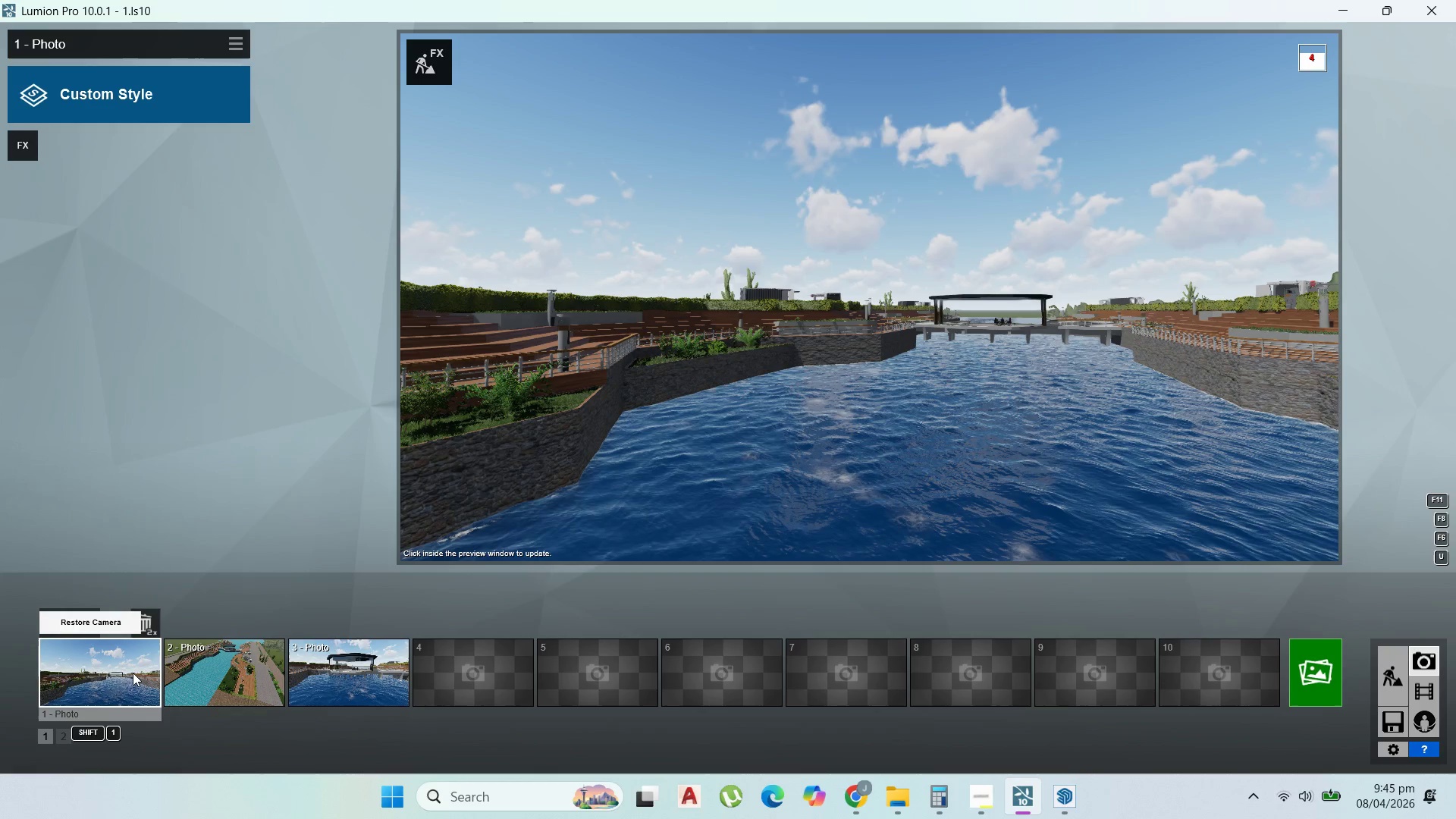 
left_click([132, 673])
 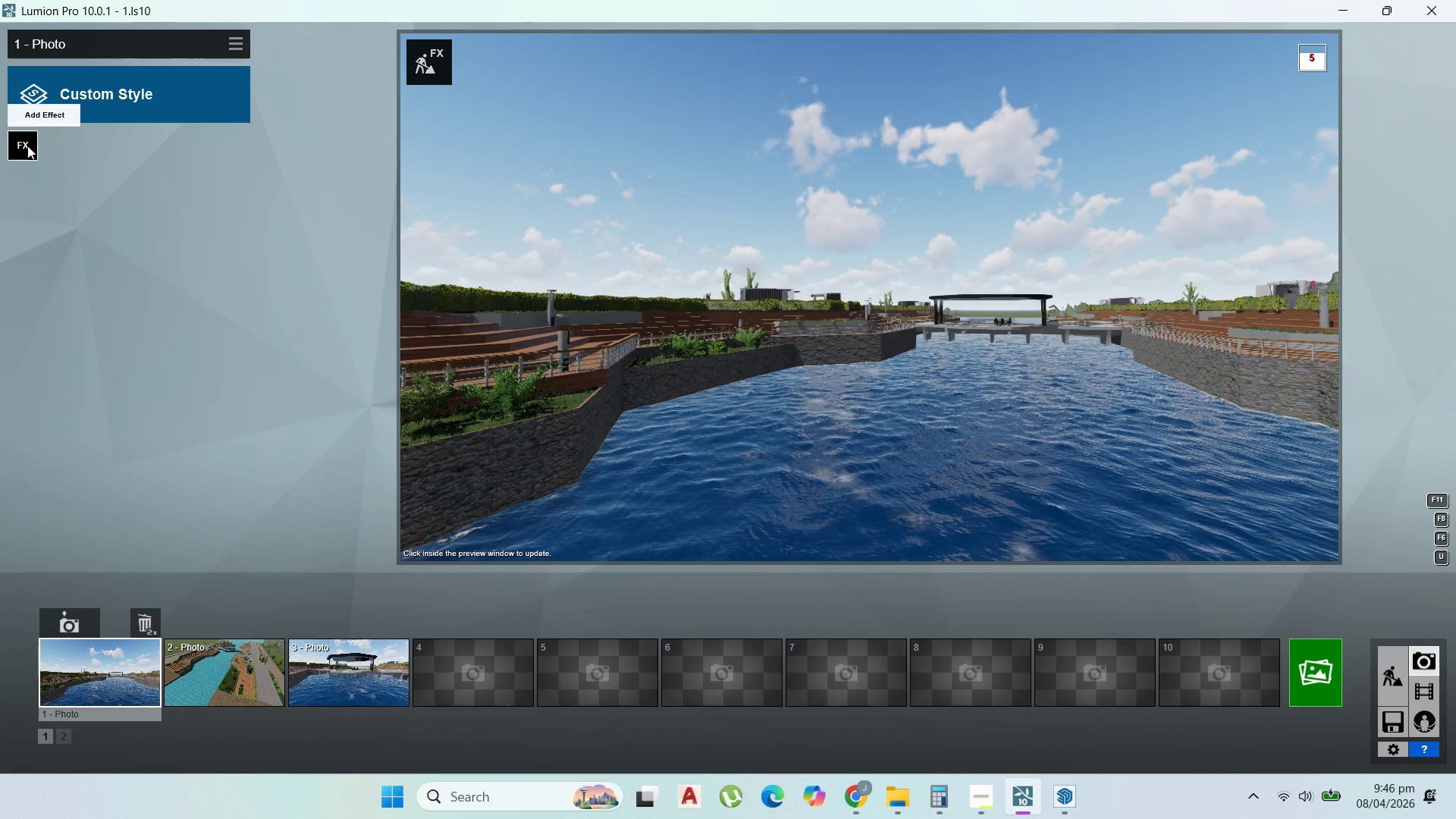 
wait(18.31)
 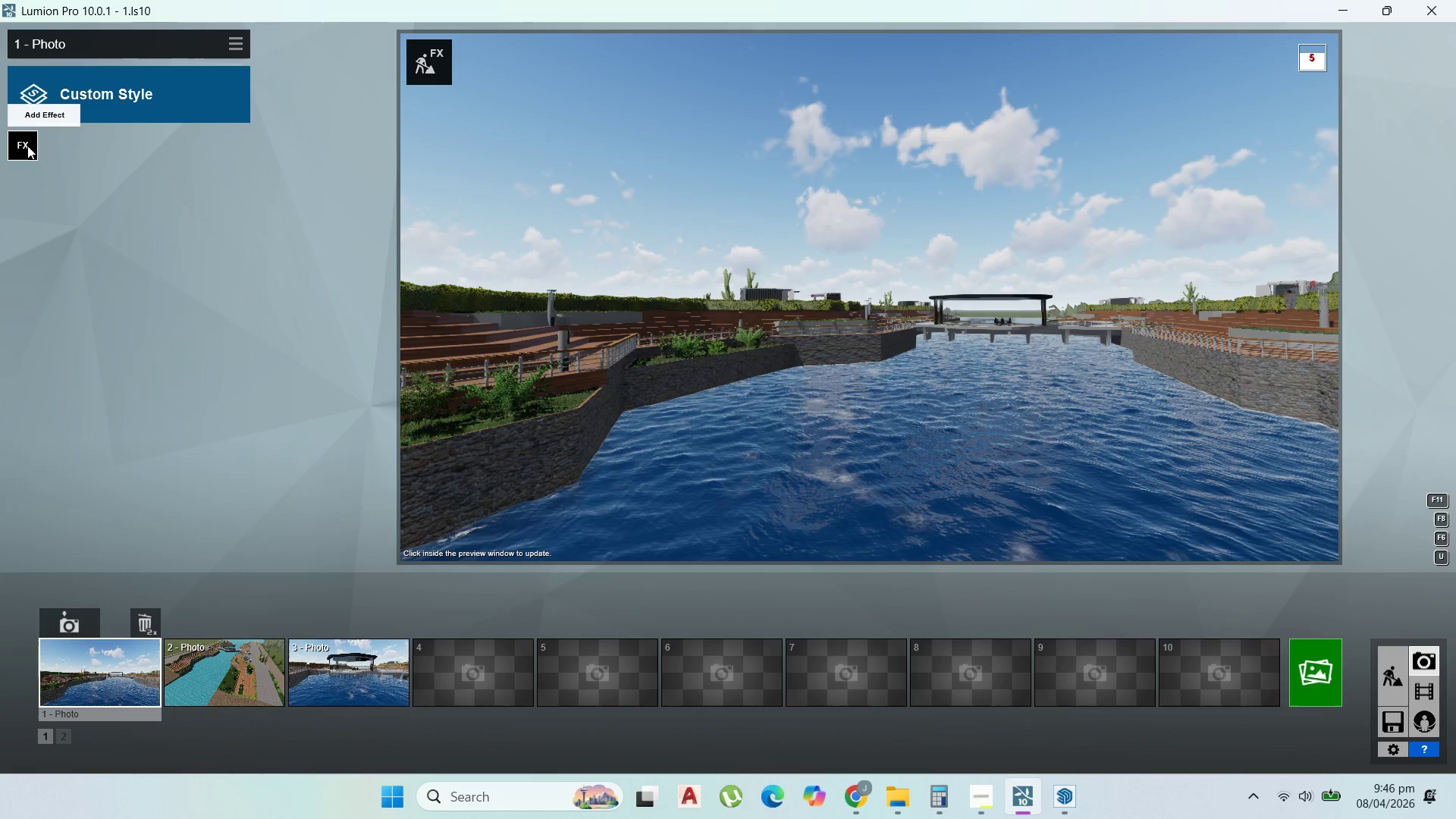 
left_click([486, 234])
 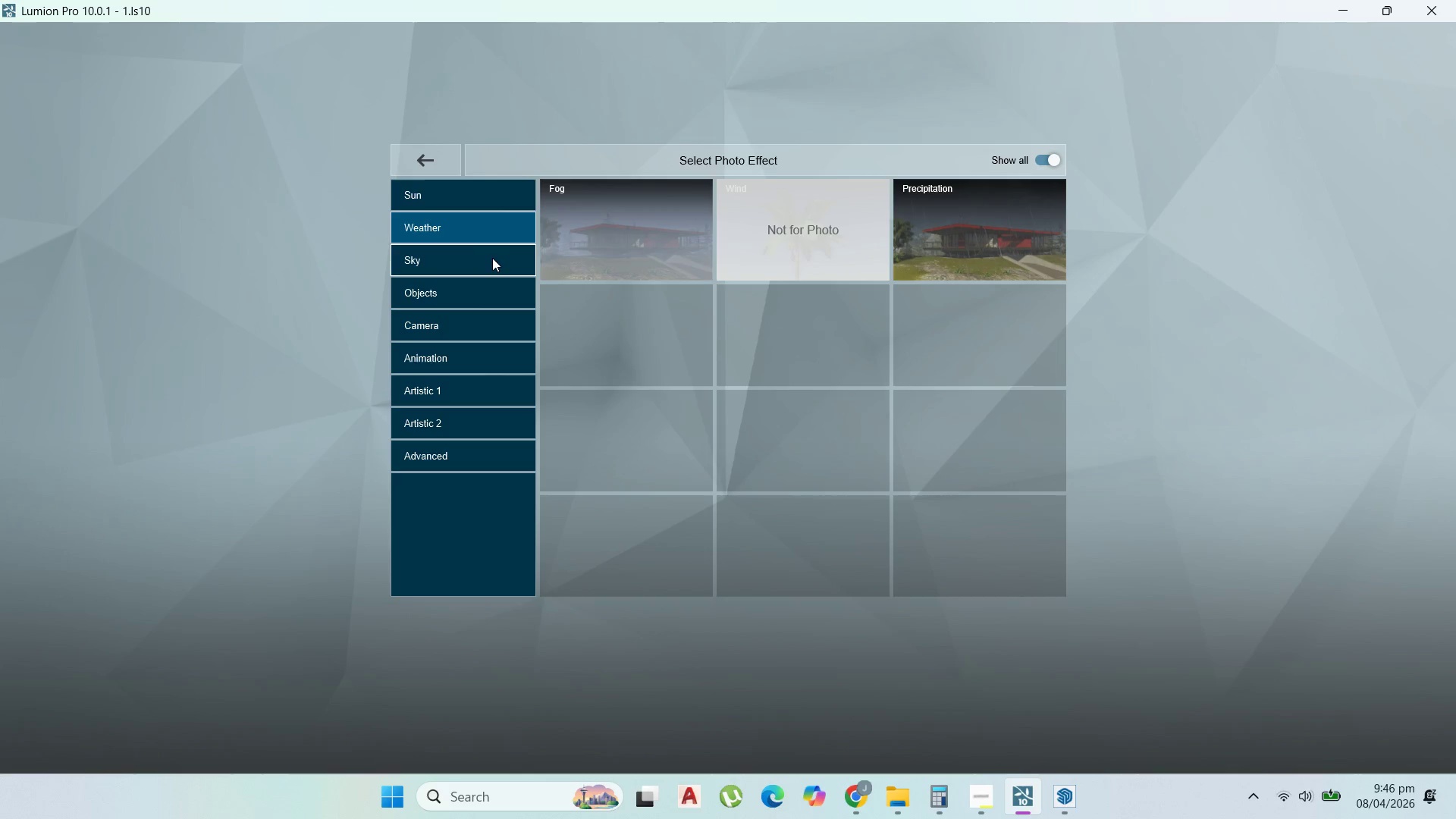 
left_click([492, 258])
 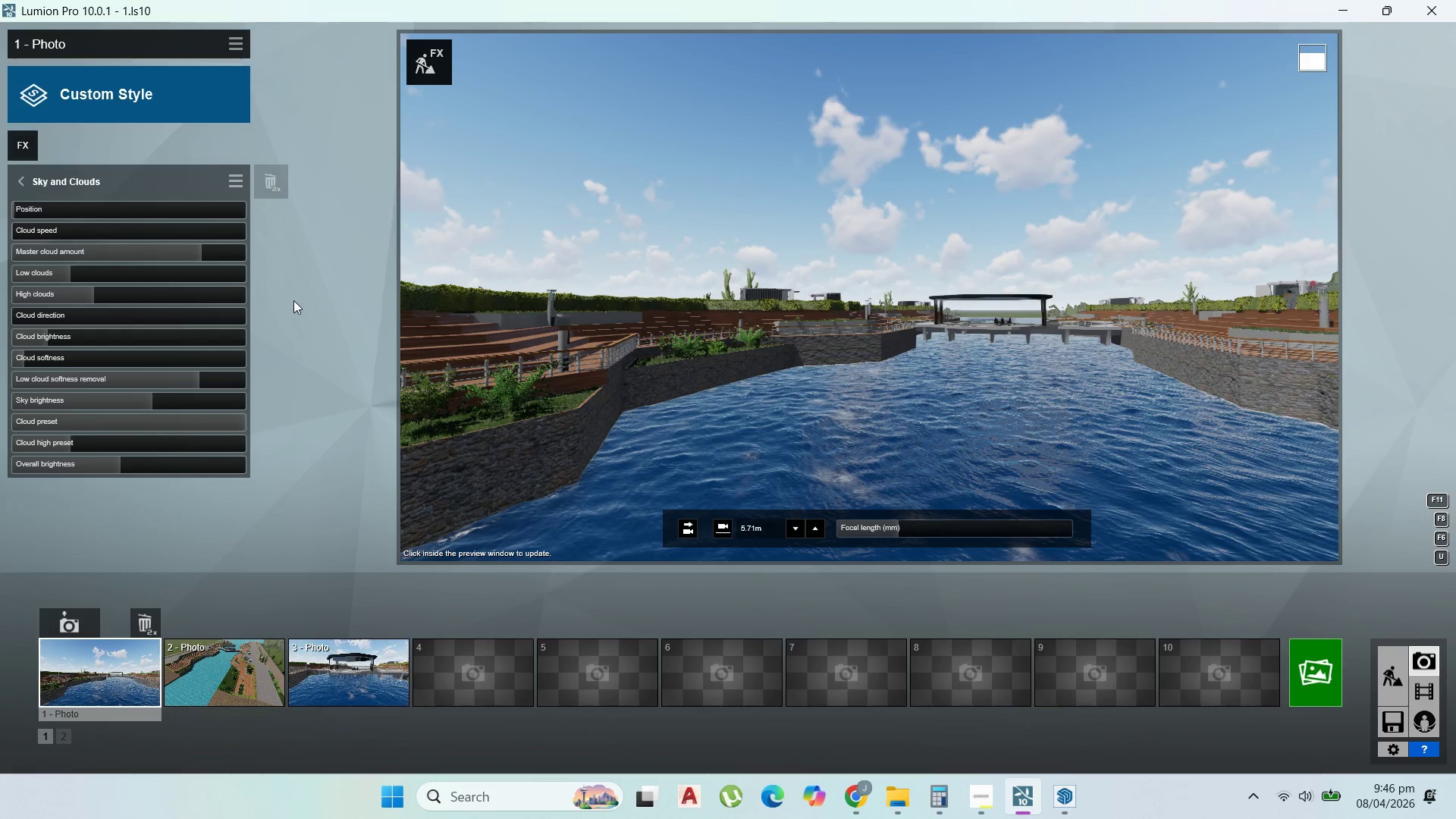 
wait(11.05)
 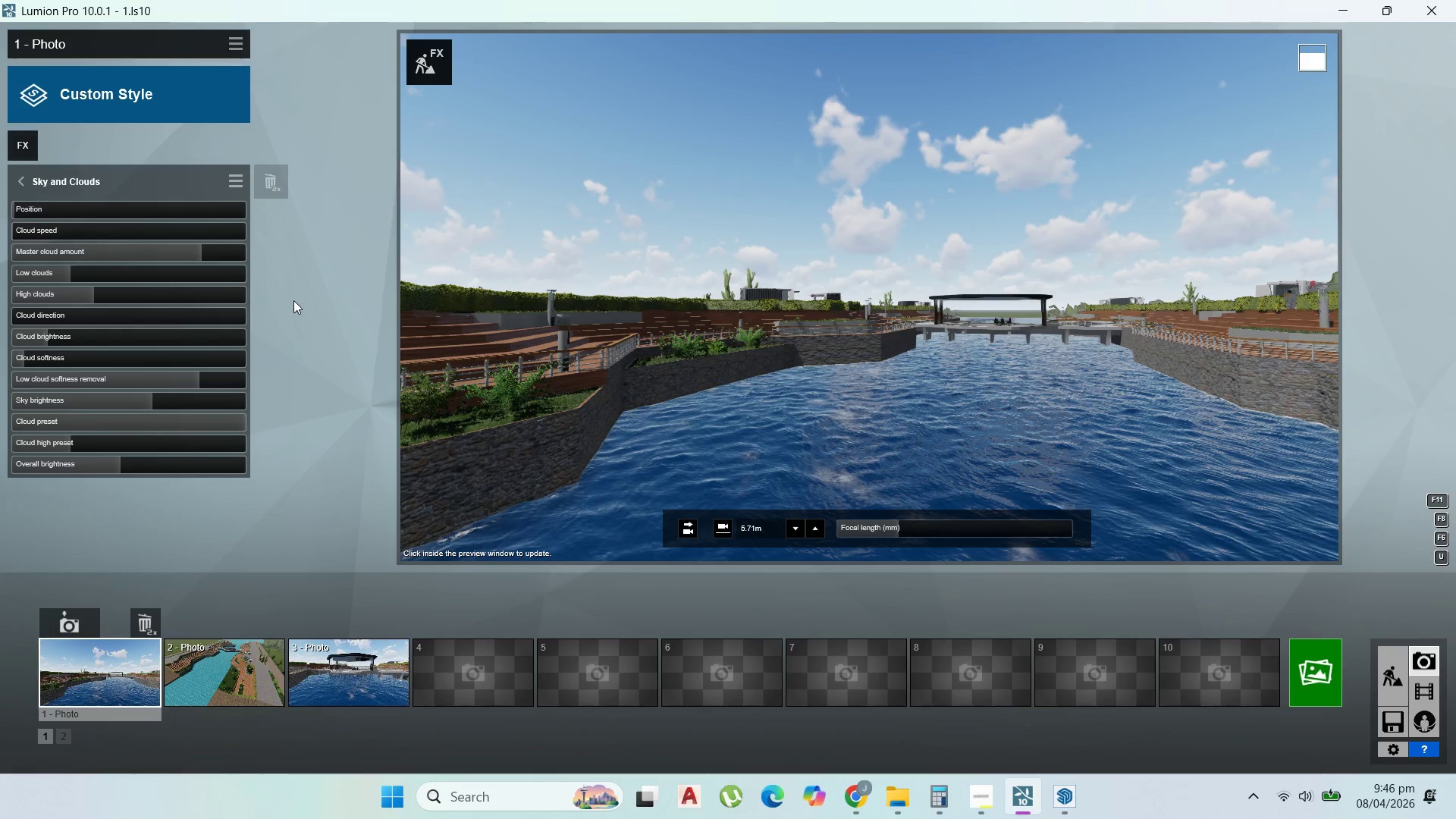 
left_click_drag(start_coordinate=[202, 253], to_coordinate=[212, 253])
 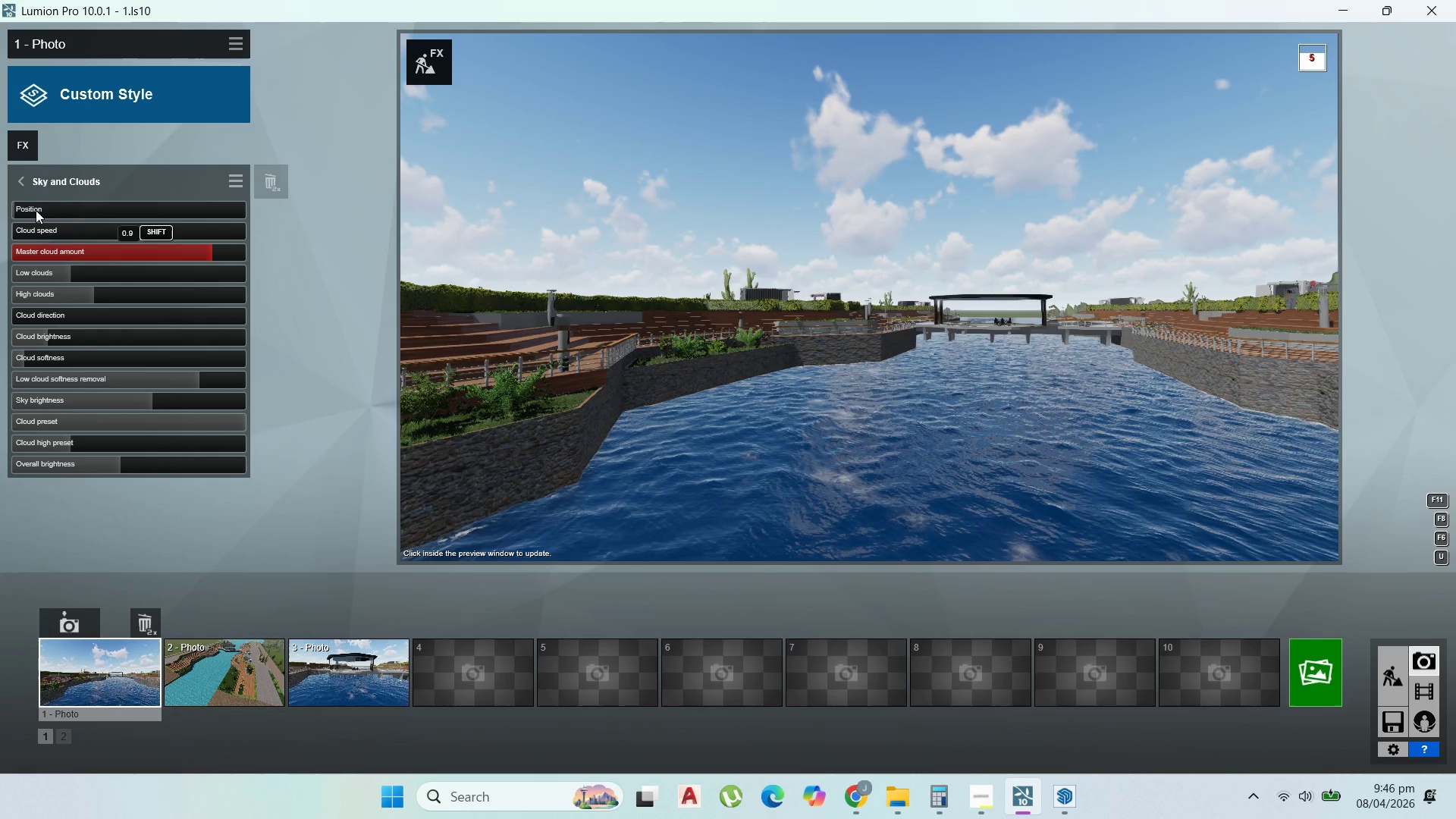 
left_click_drag(start_coordinate=[36, 210], to_coordinate=[47, 210])
 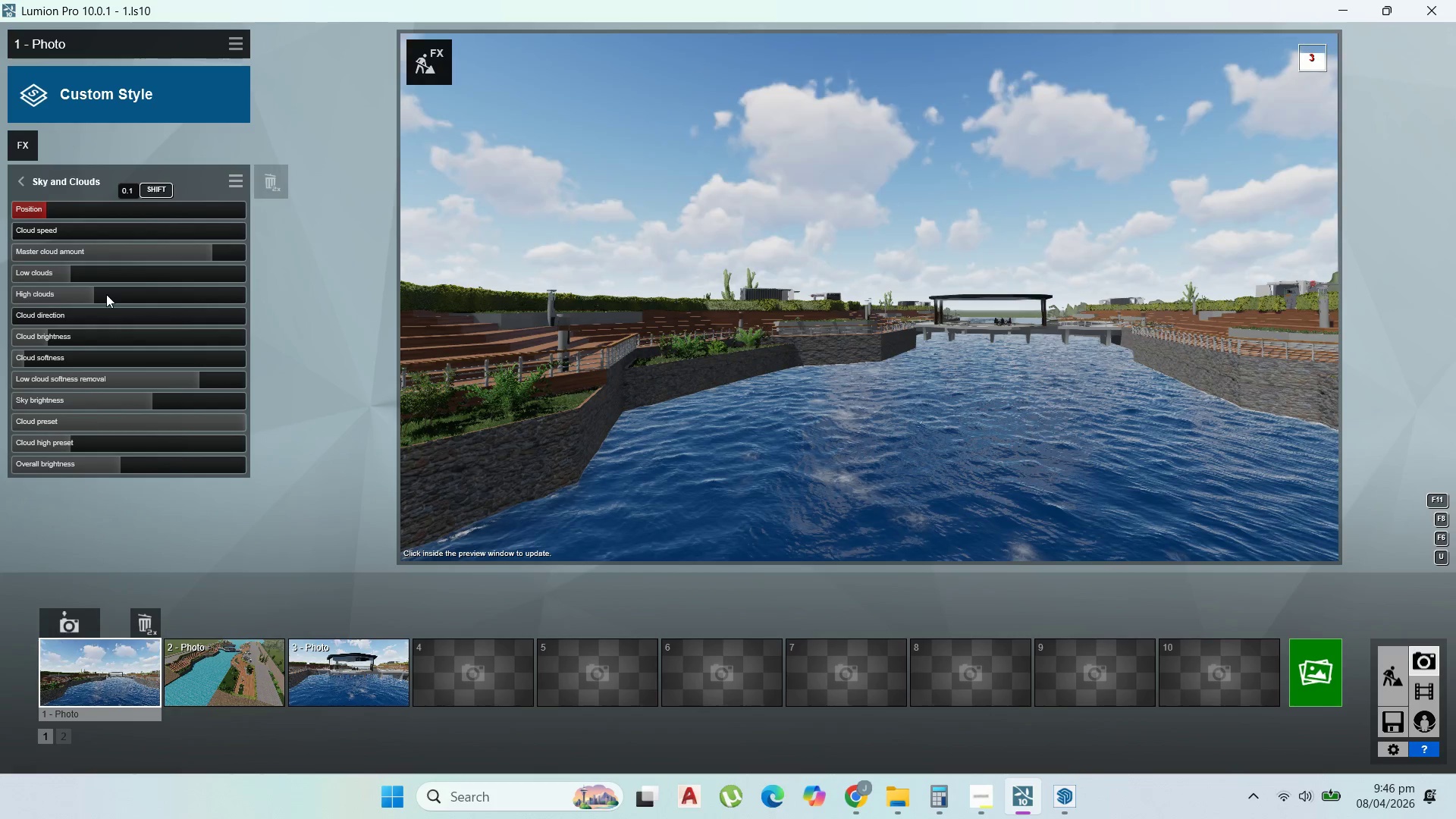 
left_click_drag(start_coordinate=[106, 294], to_coordinate=[130, 297])
 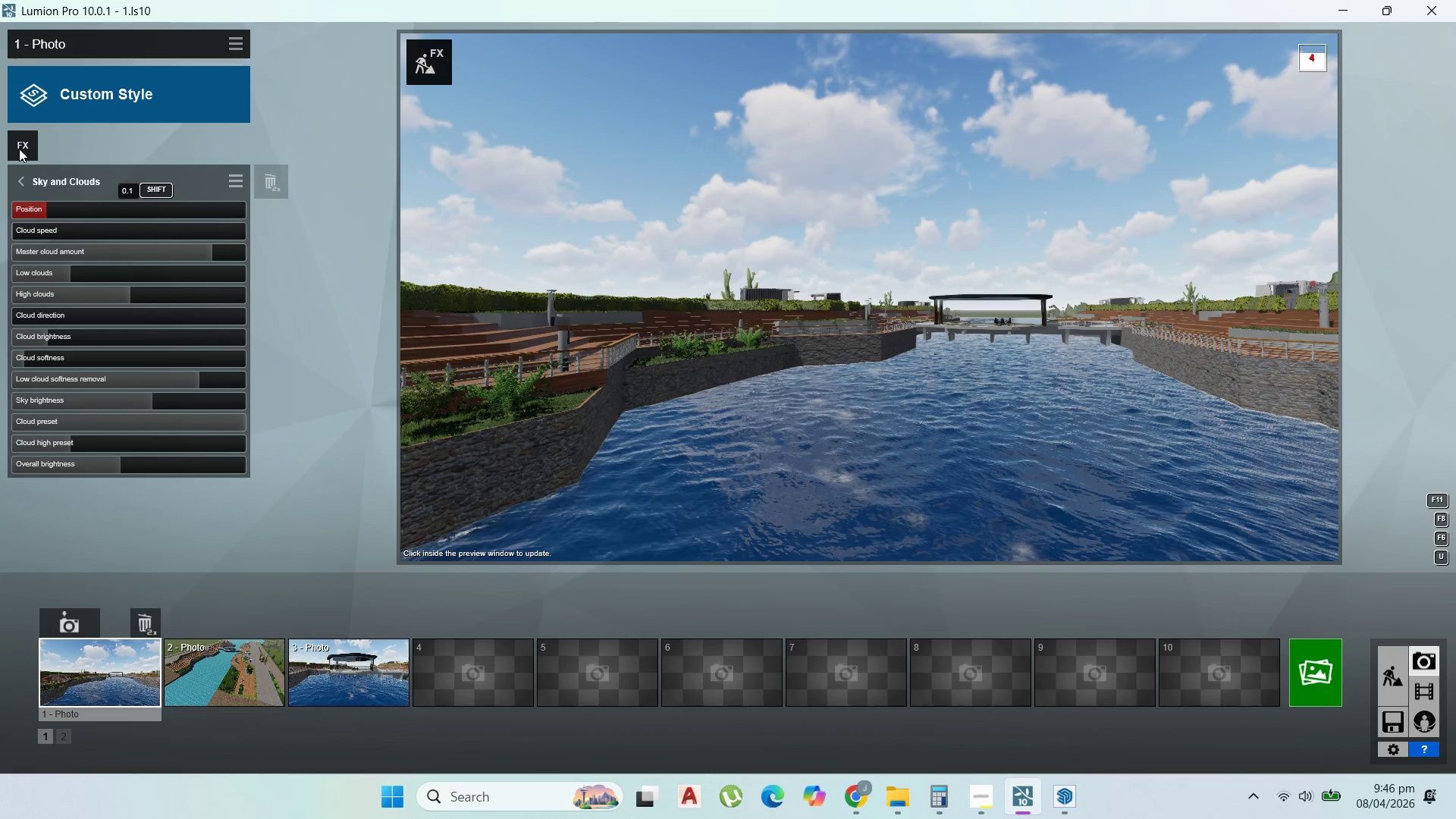 
left_click_drag(start_coordinate=[71, 274], to_coordinate=[79, 277])
 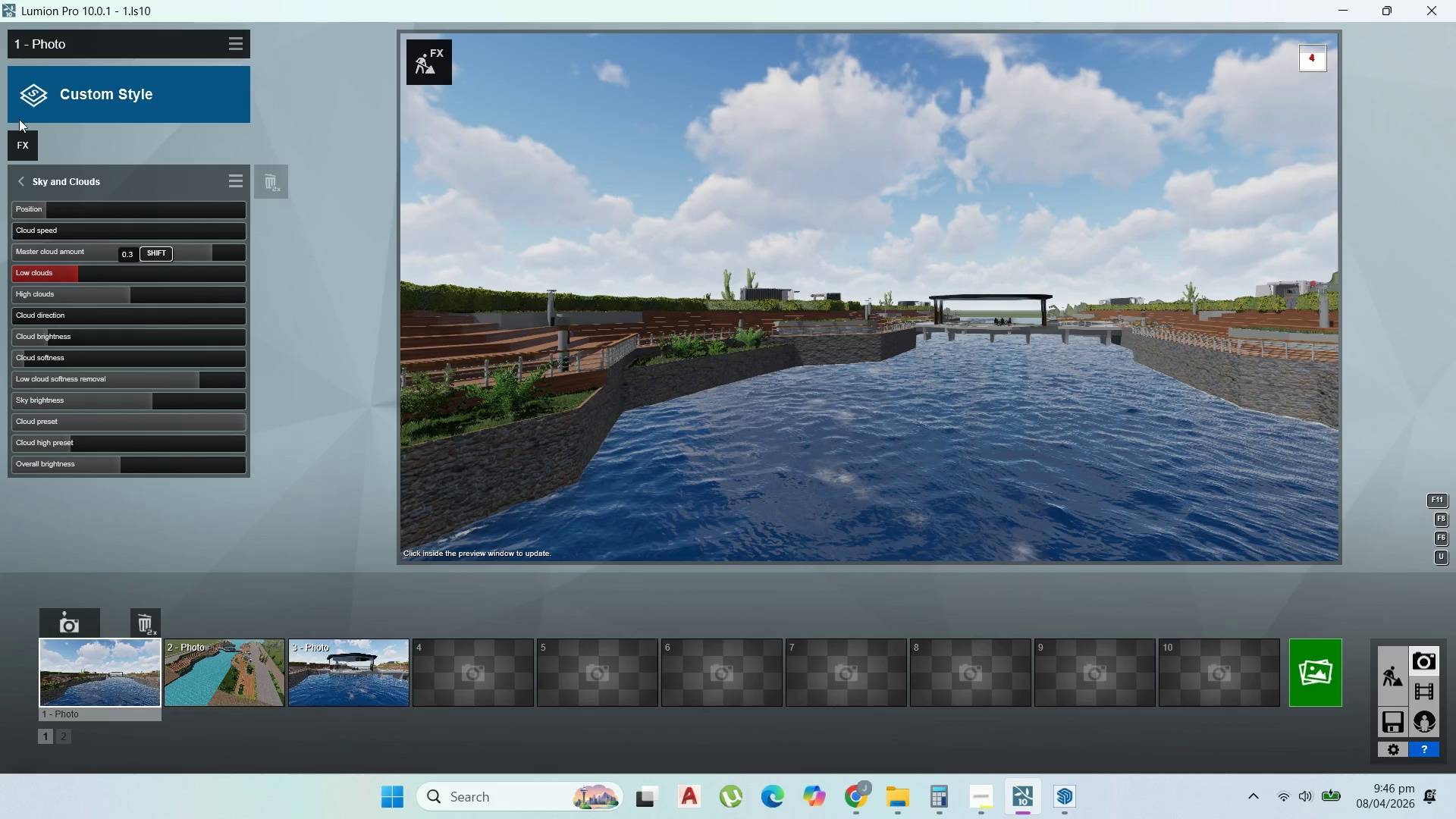 
left_click([34, 180])
 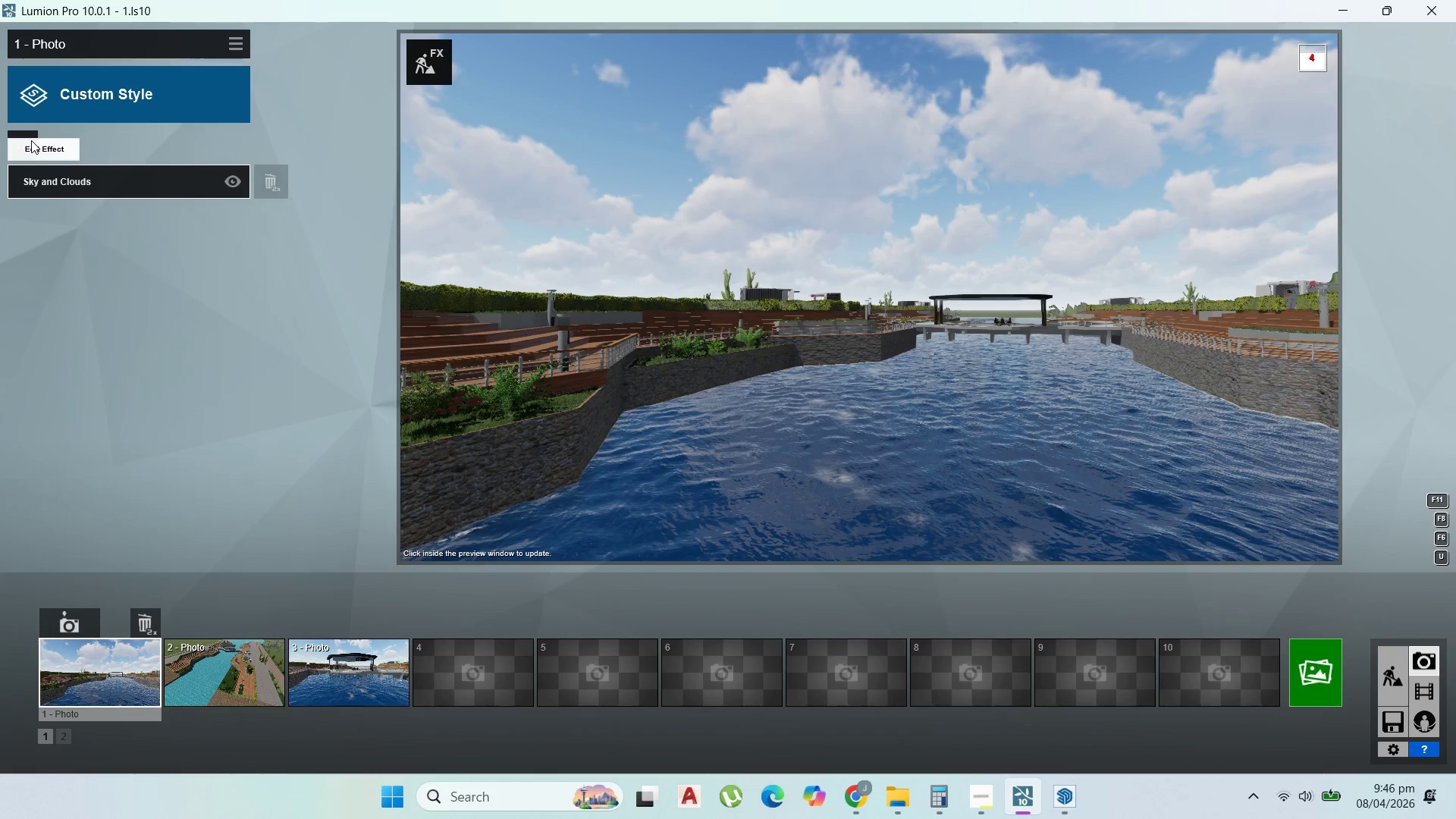 
left_click([31, 140])
 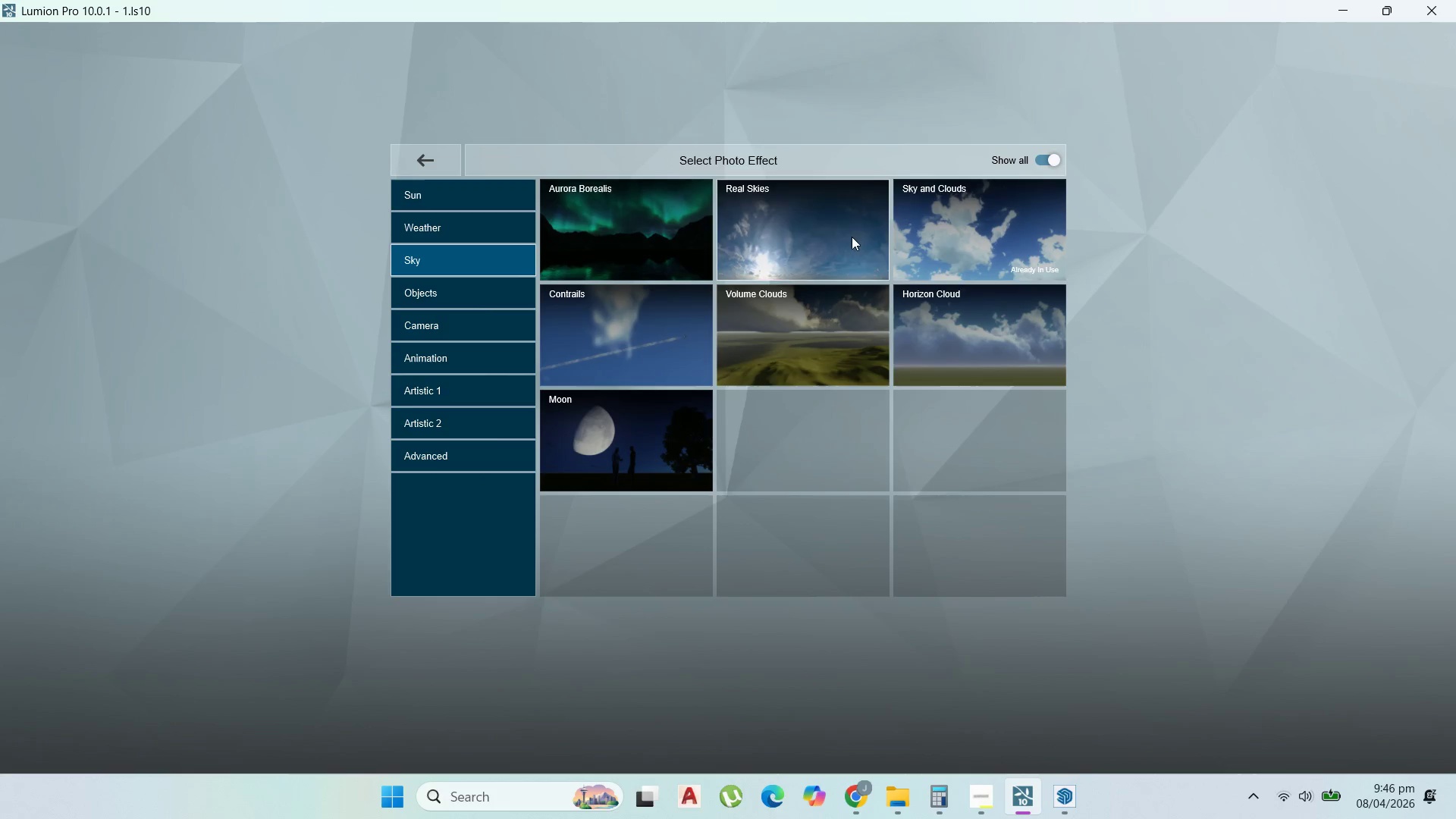 
left_click([489, 298])
 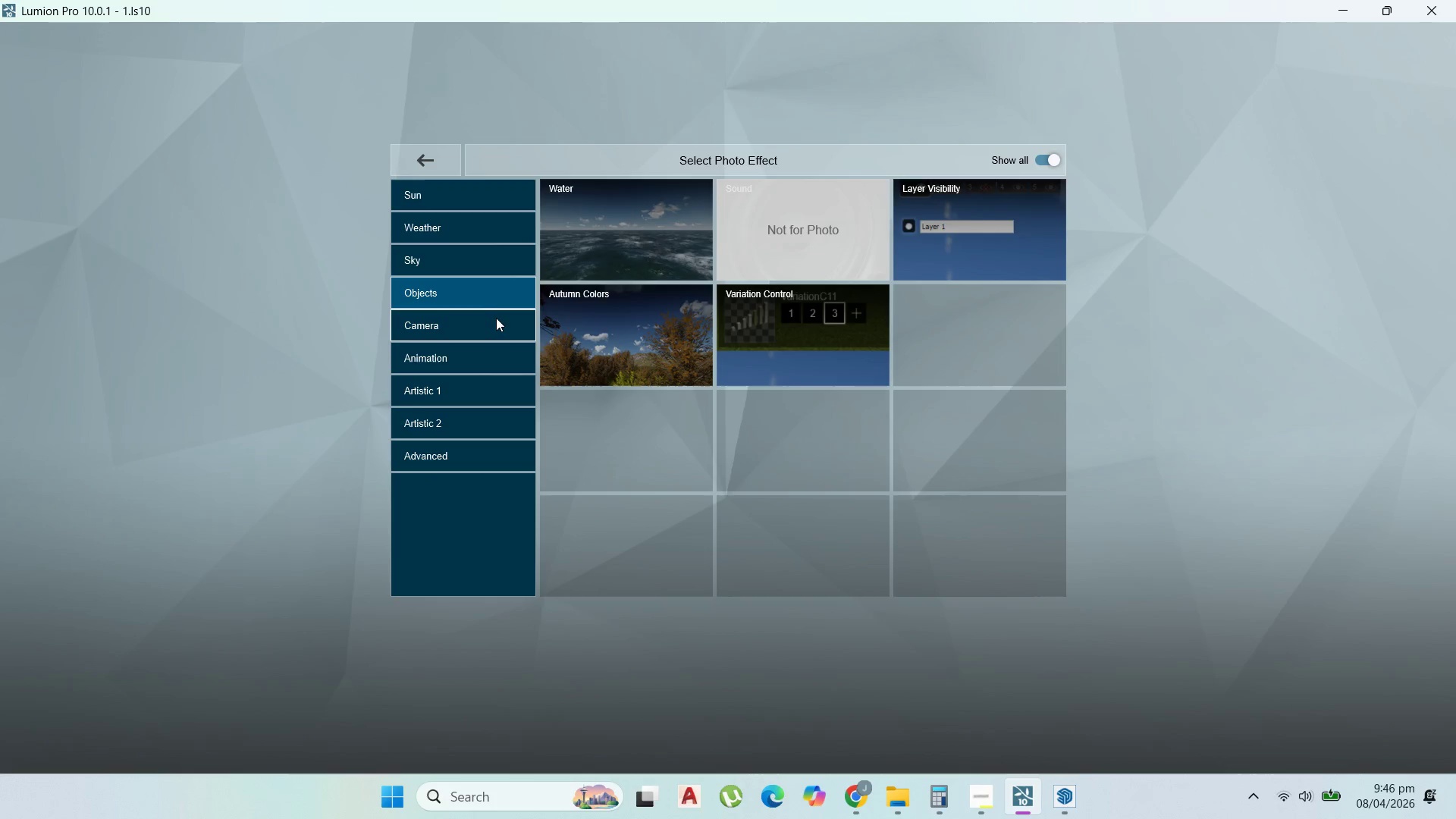 
left_click([473, 259])
 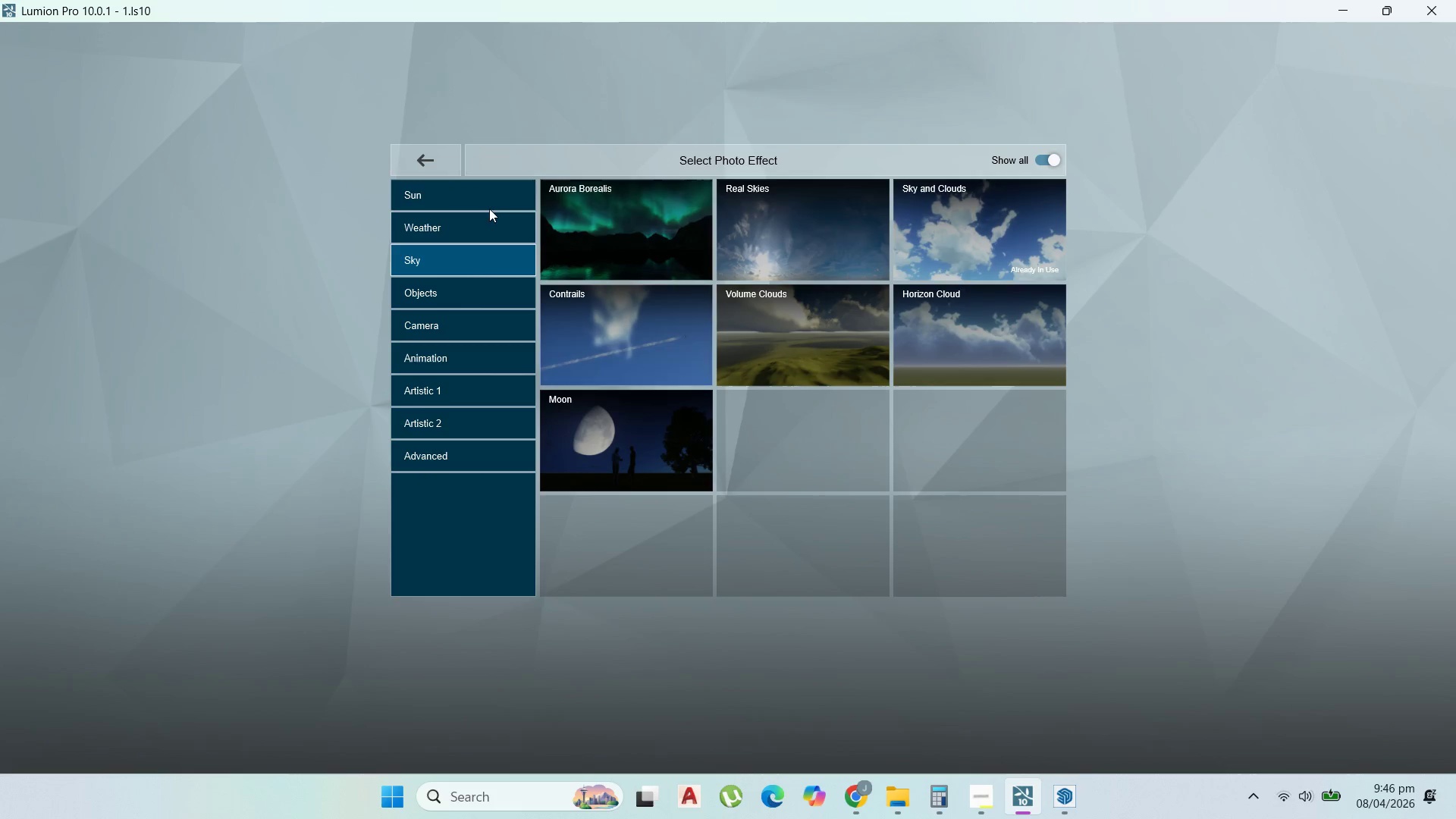 
left_click([475, 229])
 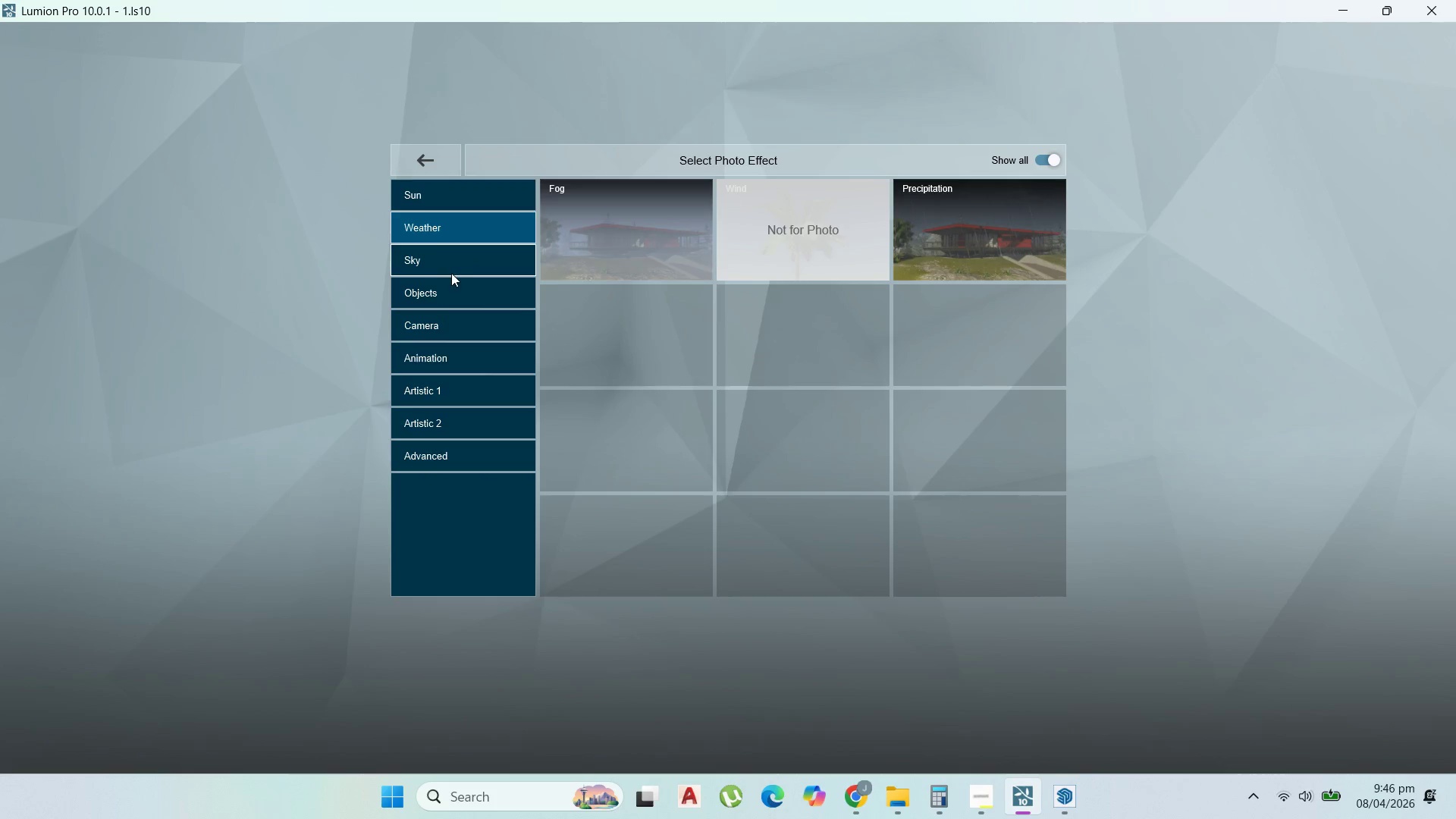 
left_click([458, 202])
 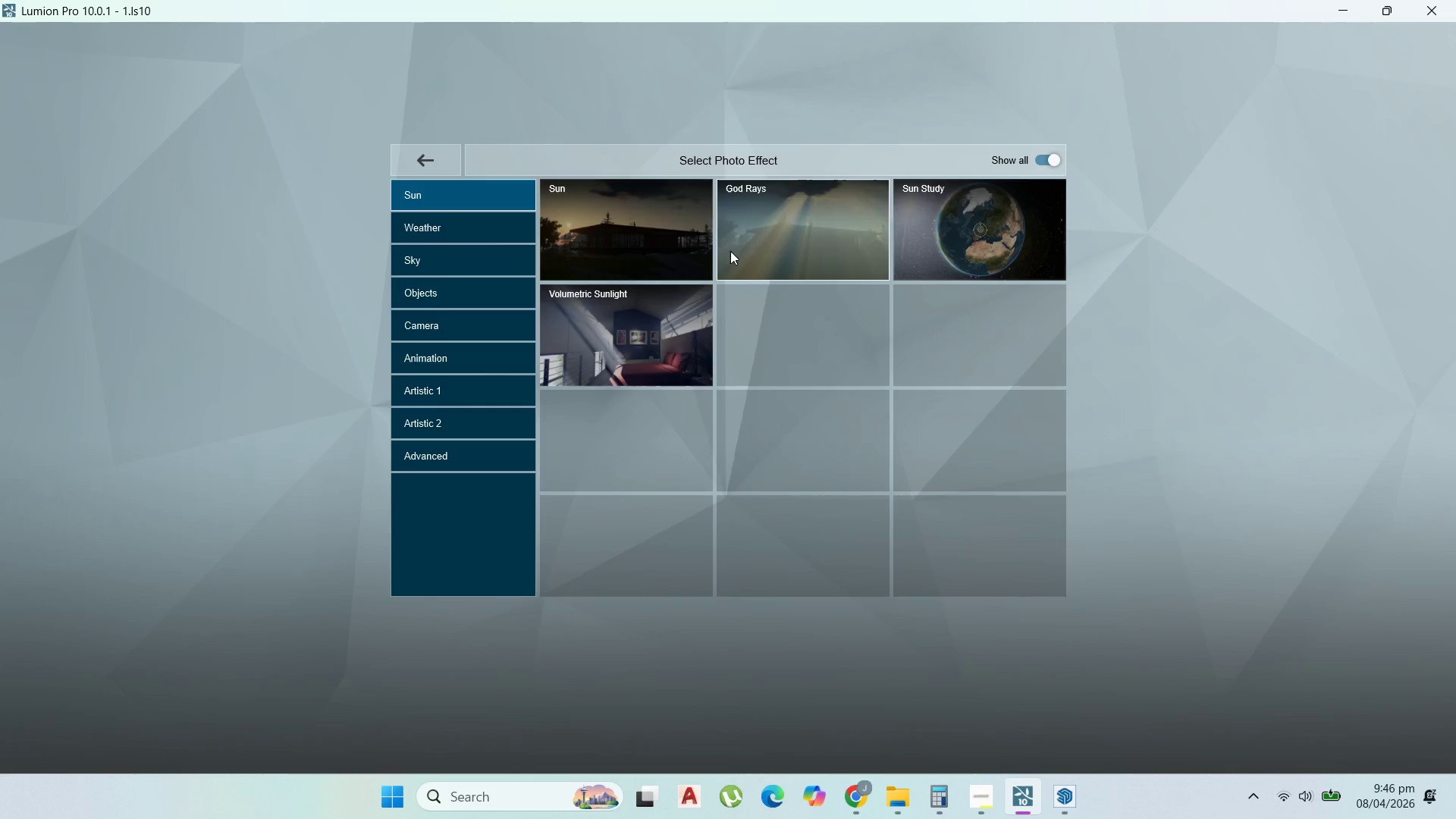 
left_click([600, 237])
 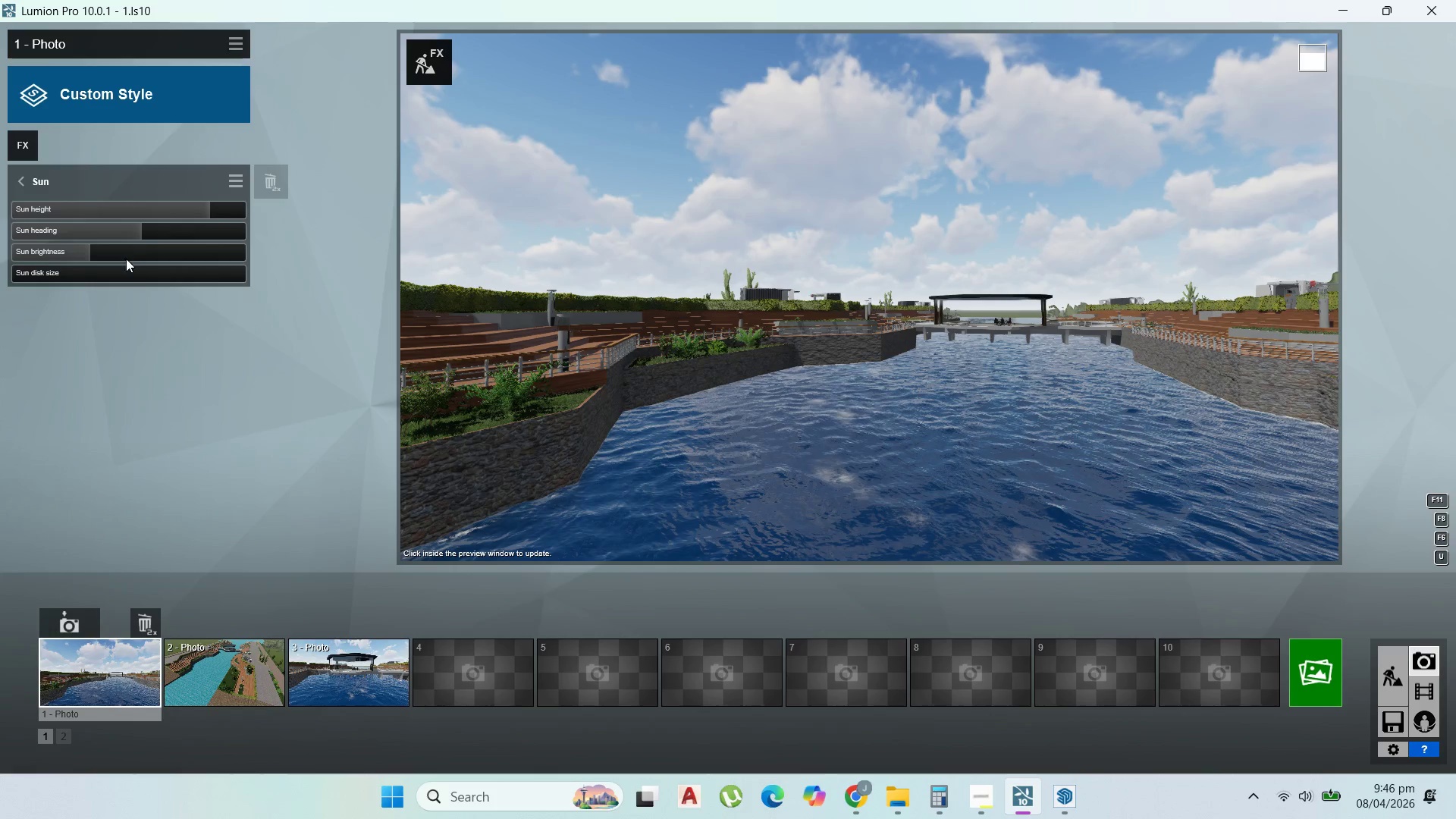 
left_click_drag(start_coordinate=[202, 211], to_coordinate=[191, 211])